 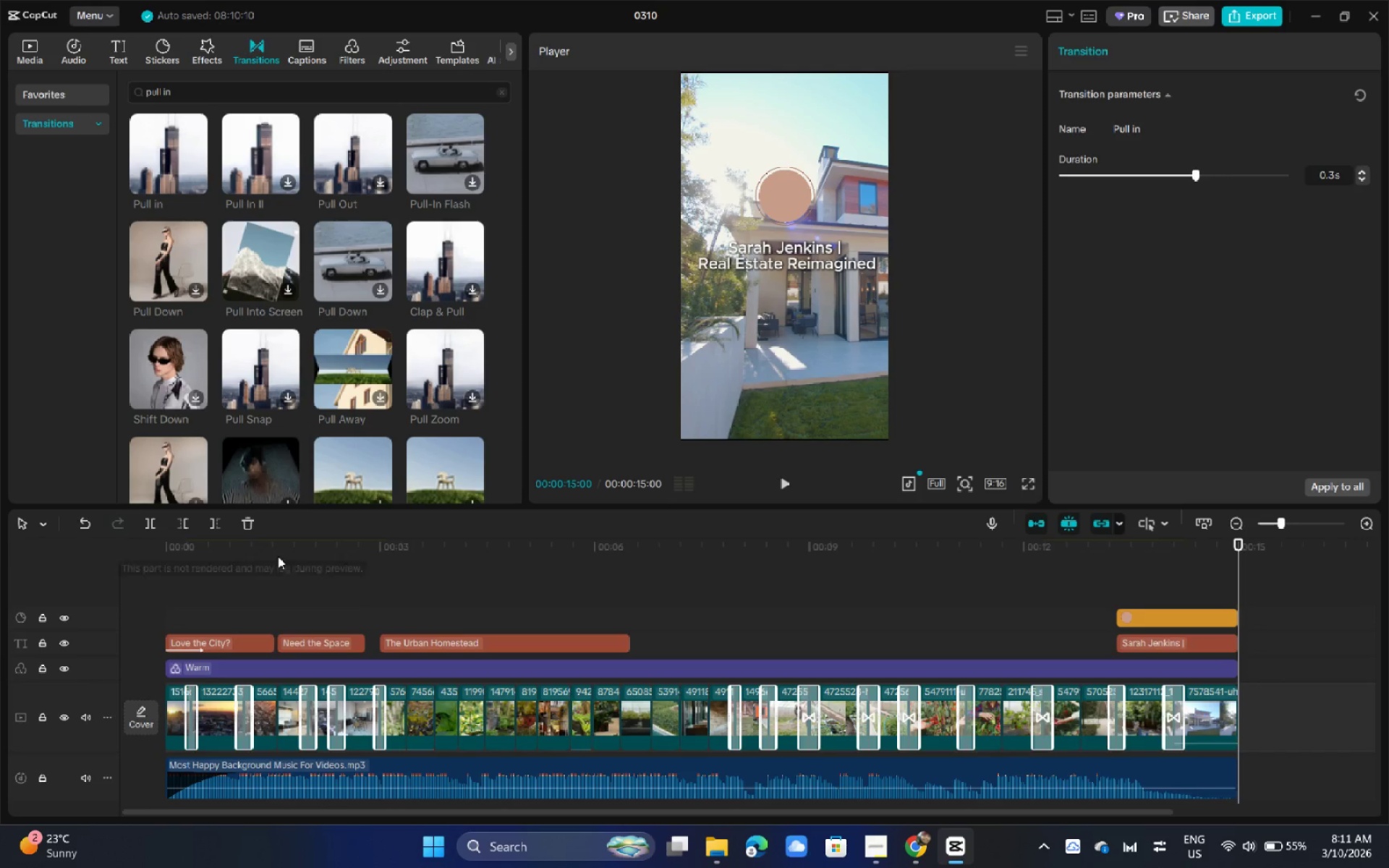 
left_click_drag(start_coordinate=[242, 549], to_coordinate=[139, 540])
 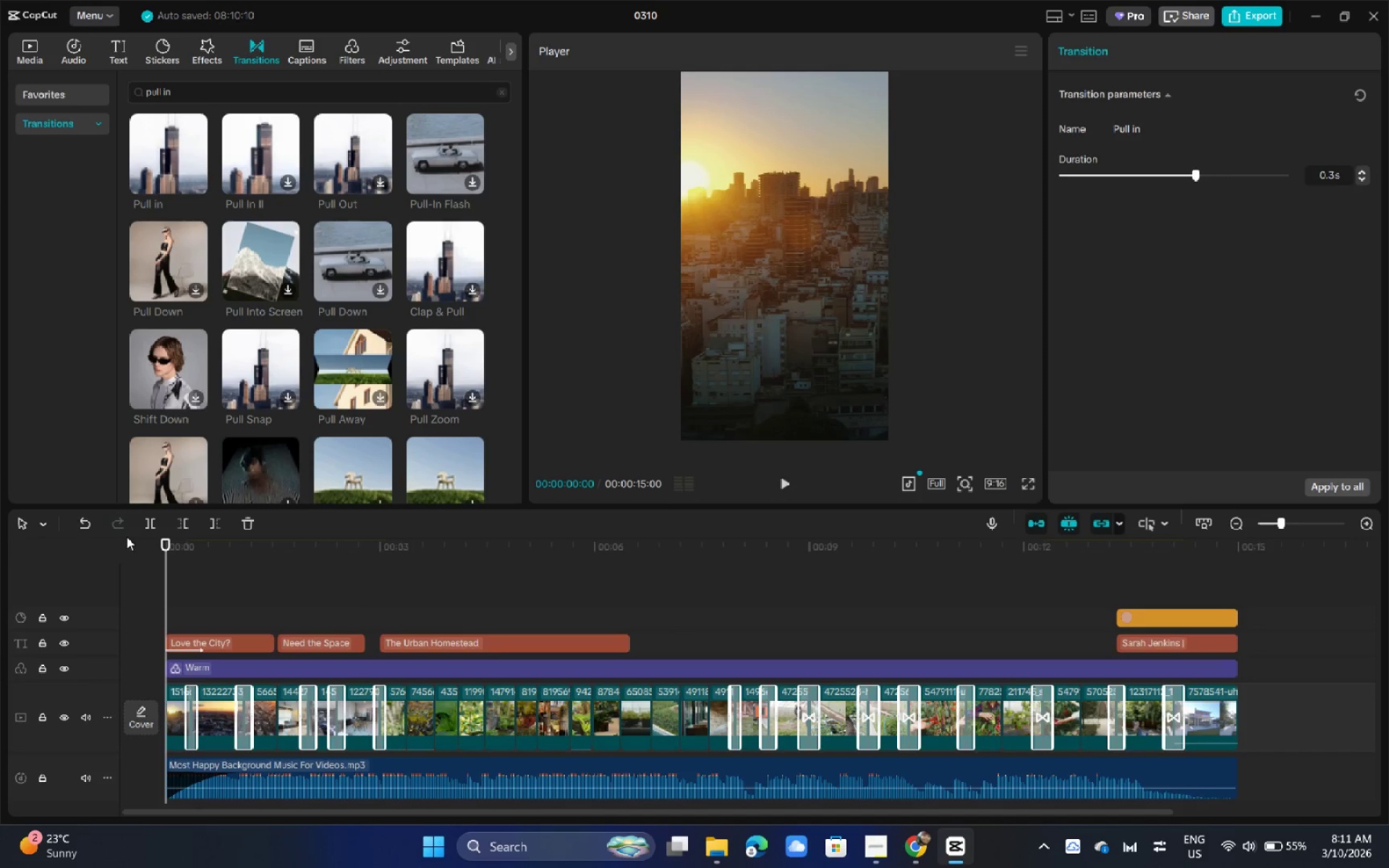 
key(Space)
 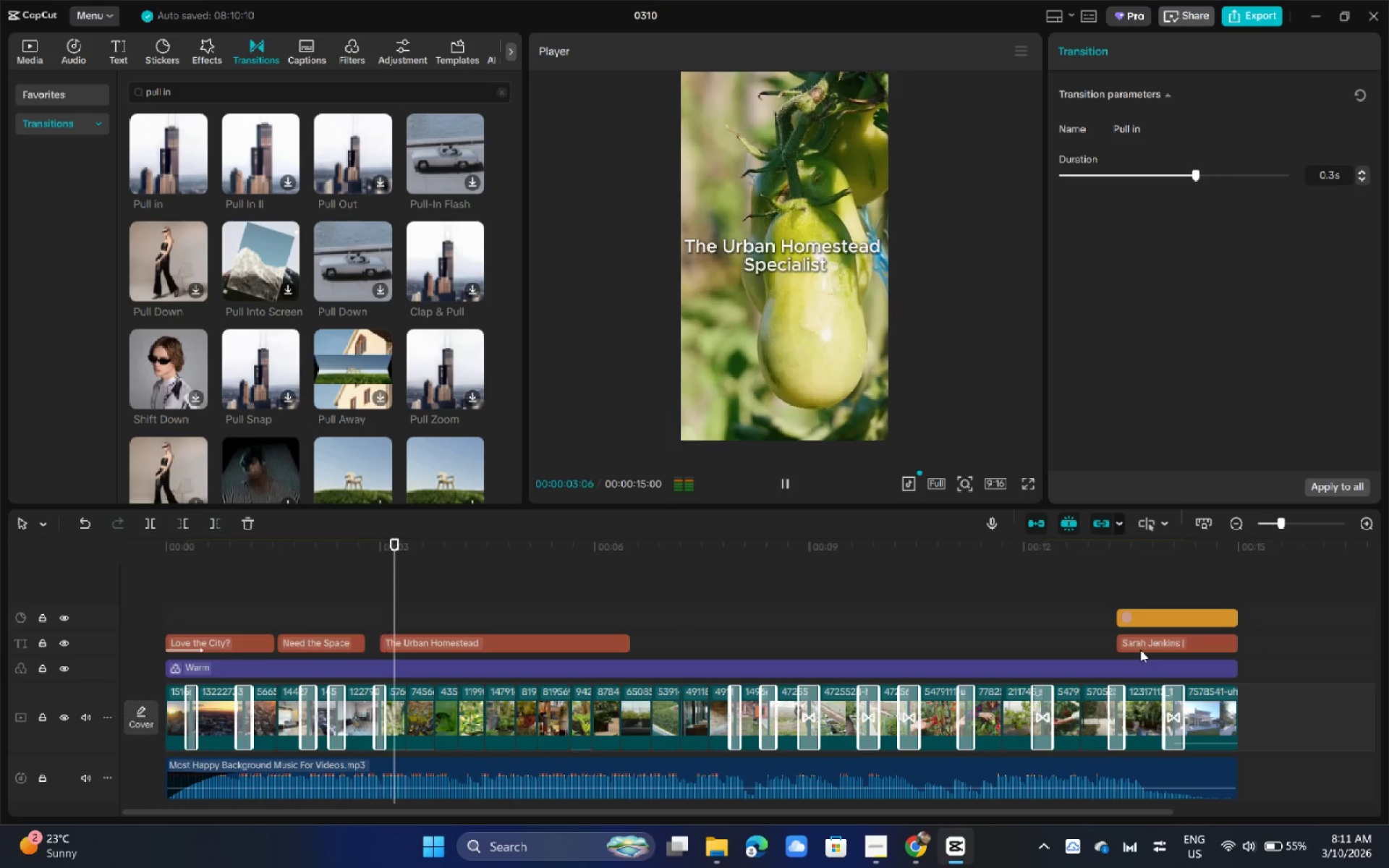 
left_click([1173, 613])
 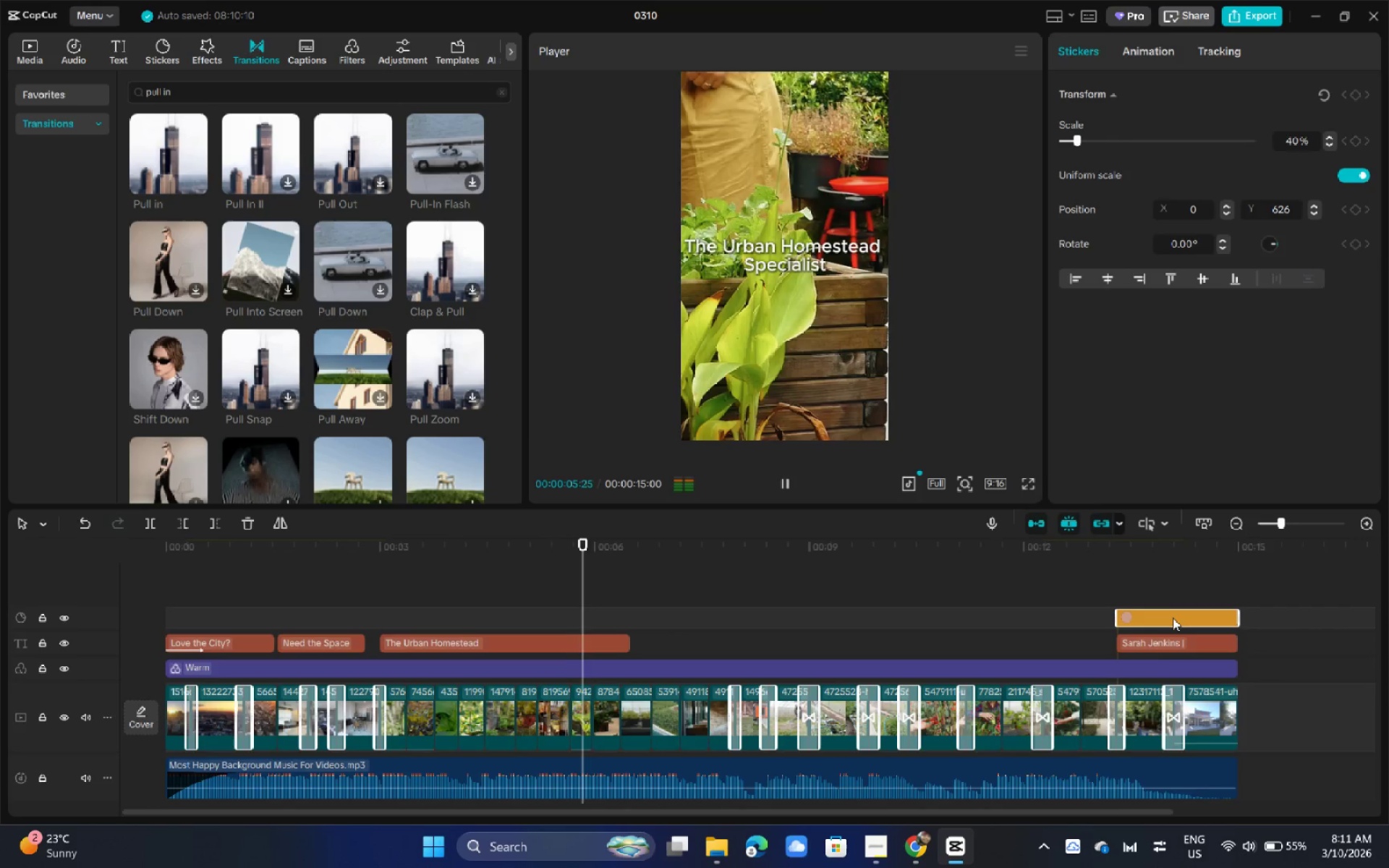 
left_click([1080, 647])
 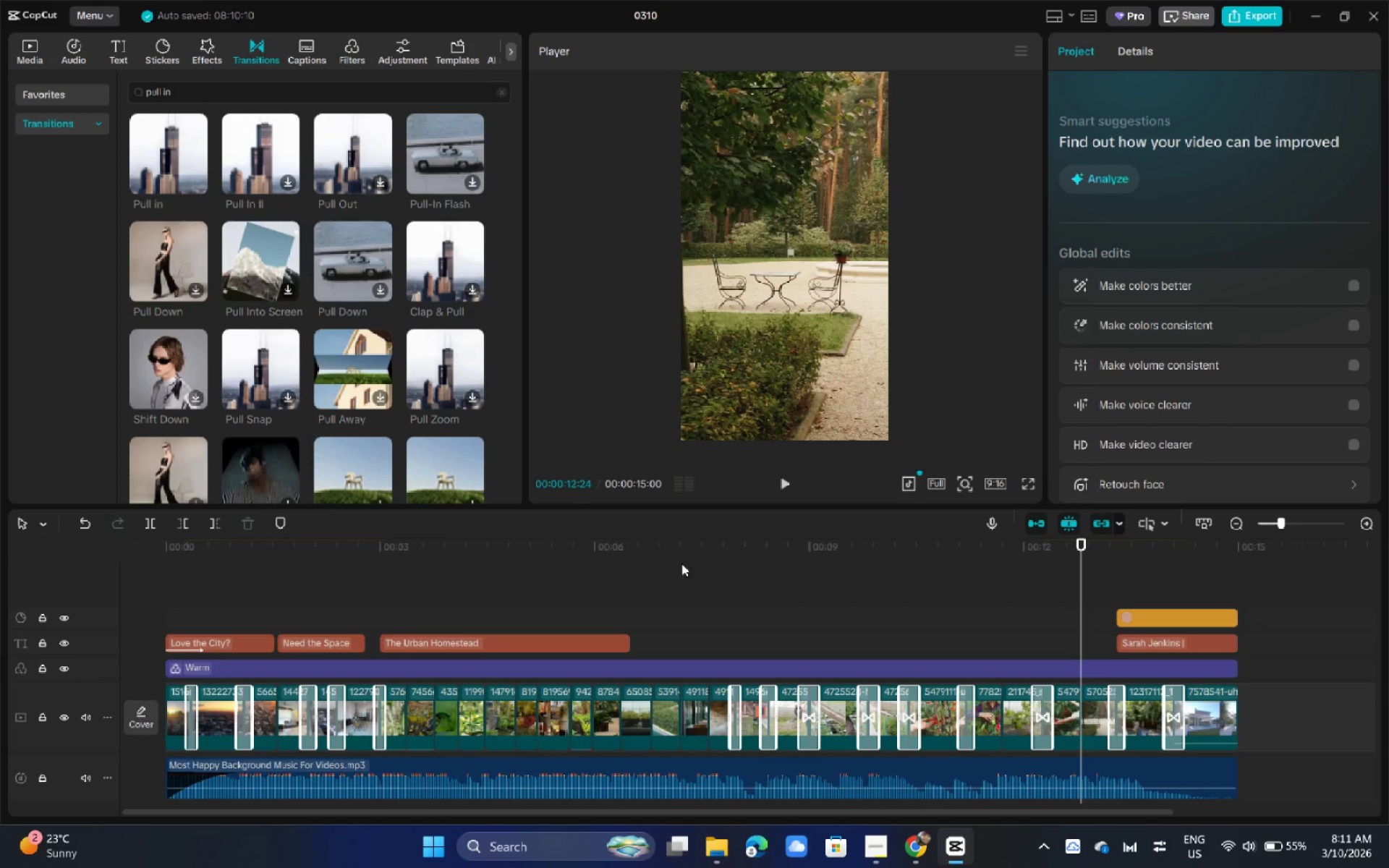 
left_click([612, 542])
 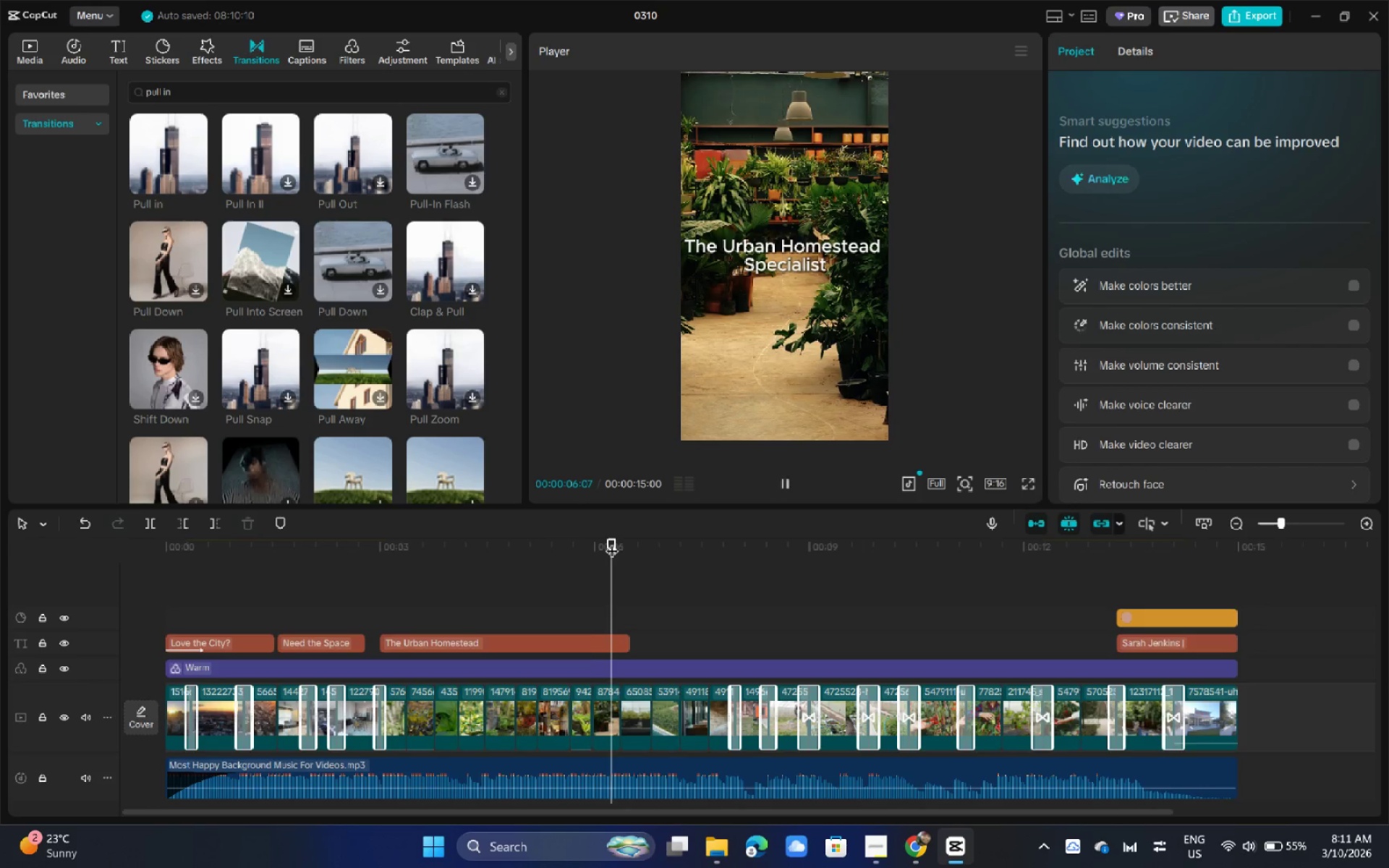 
key(Space)
 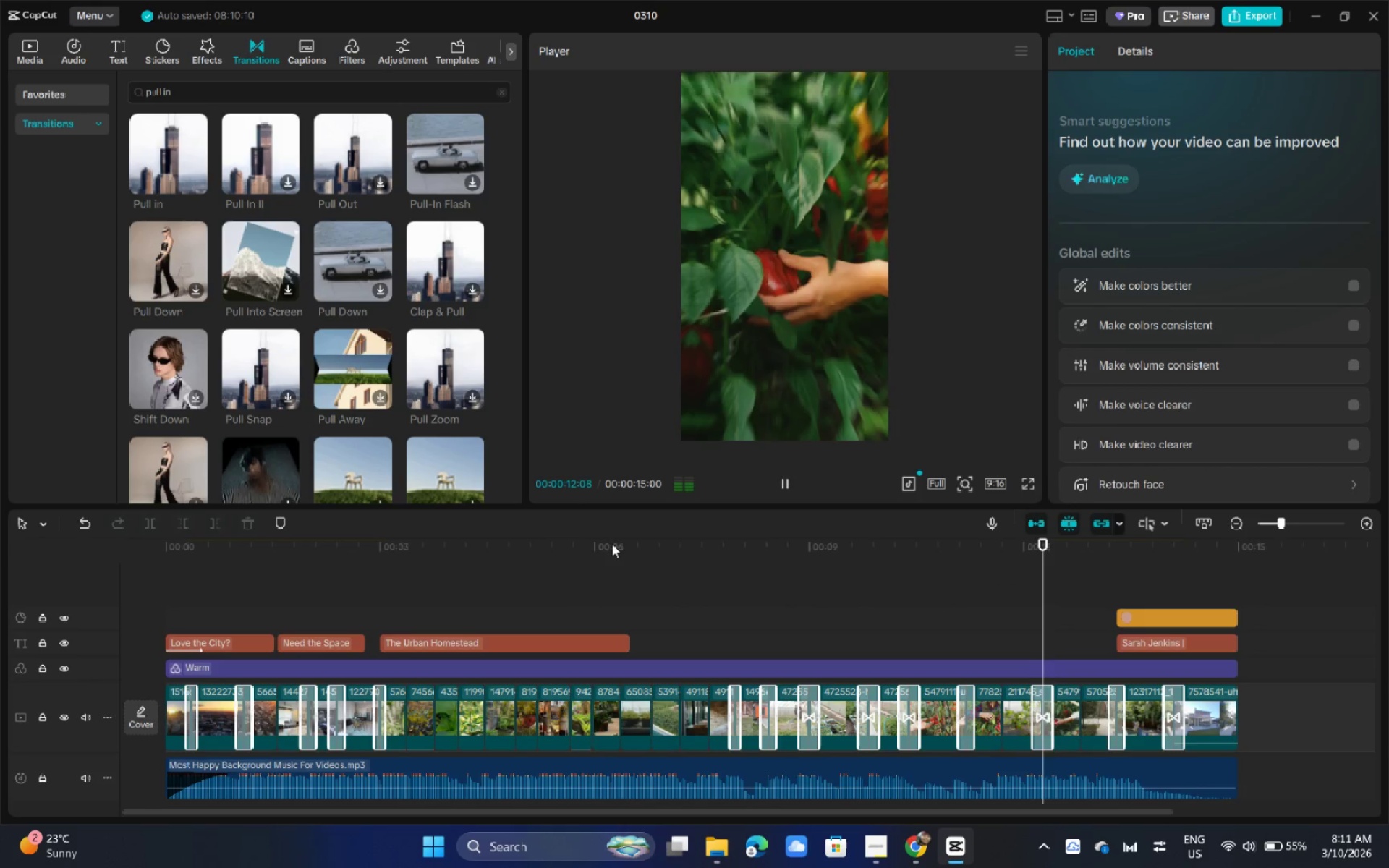 
wait(11.09)
 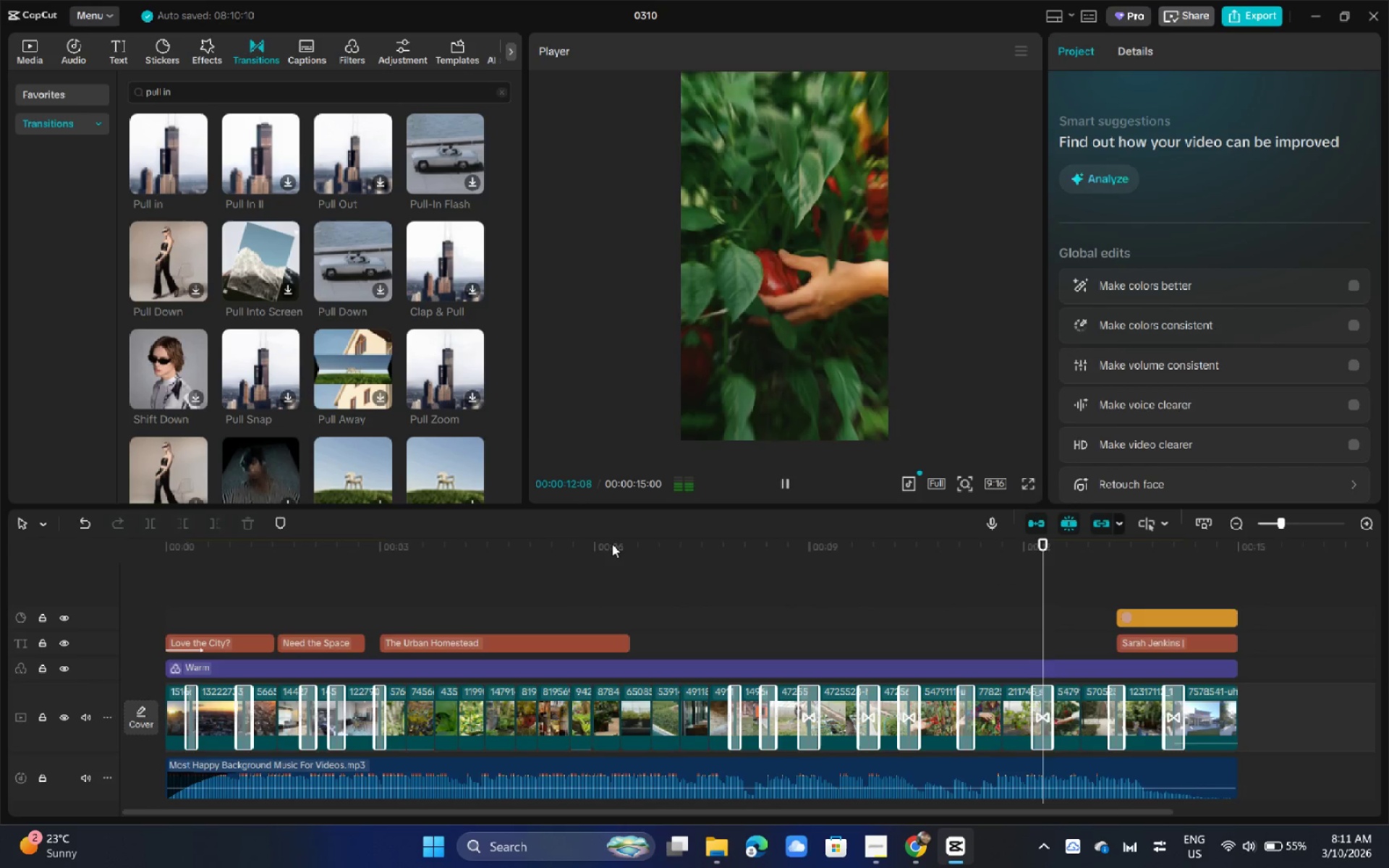 
key(Alt+AltLeft)
 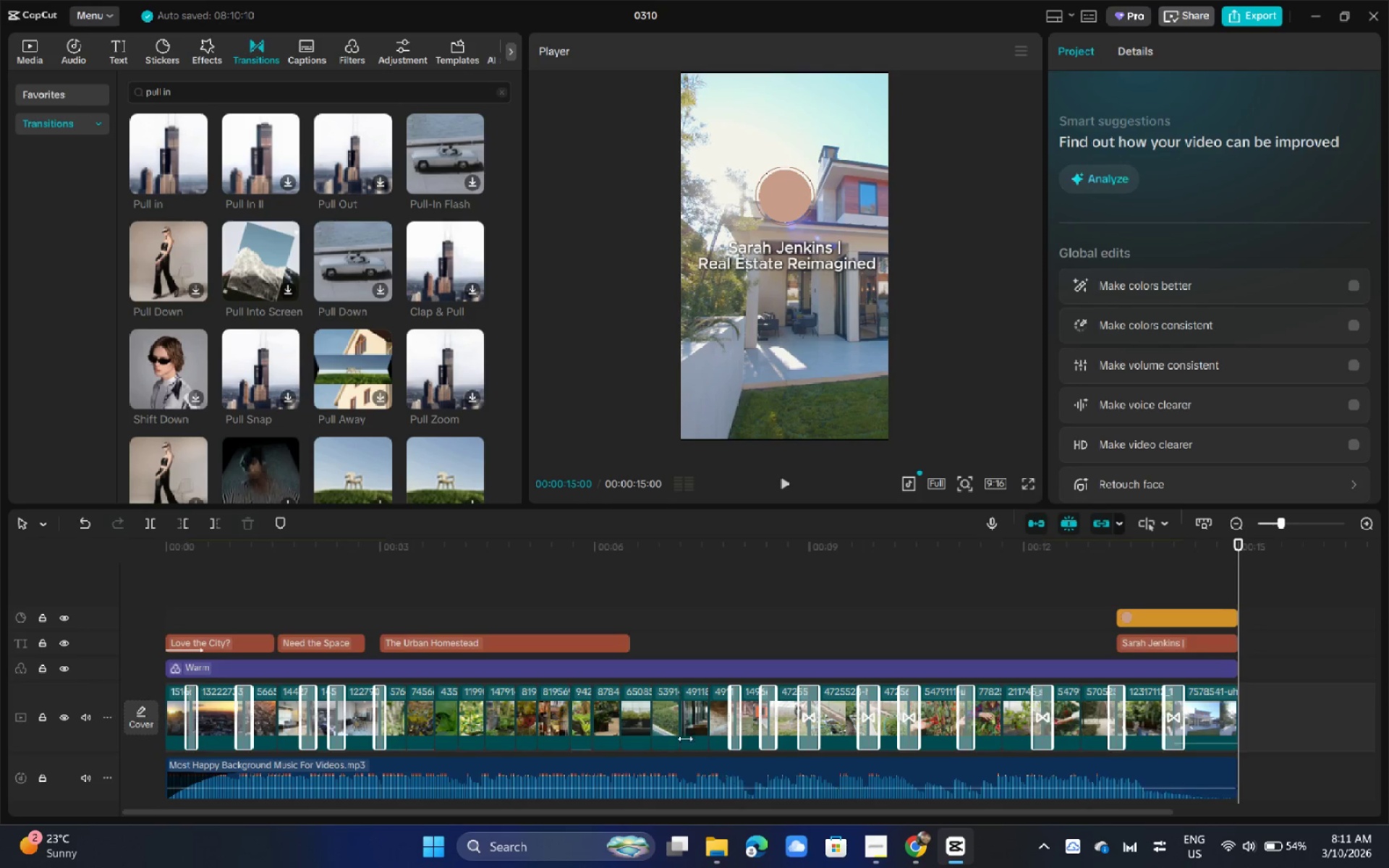 
key(Alt+AltLeft)
 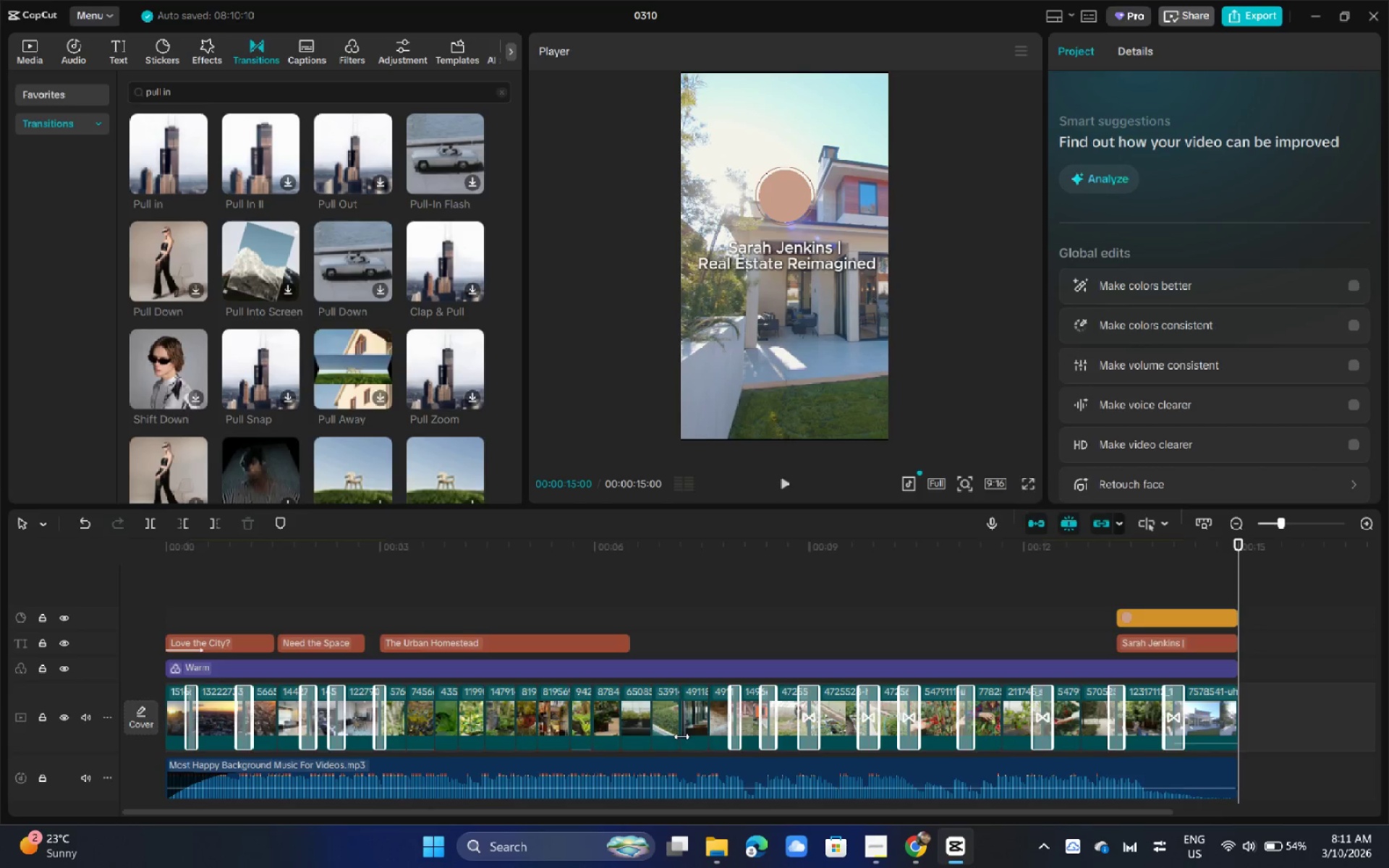 
key(Alt+Tab)